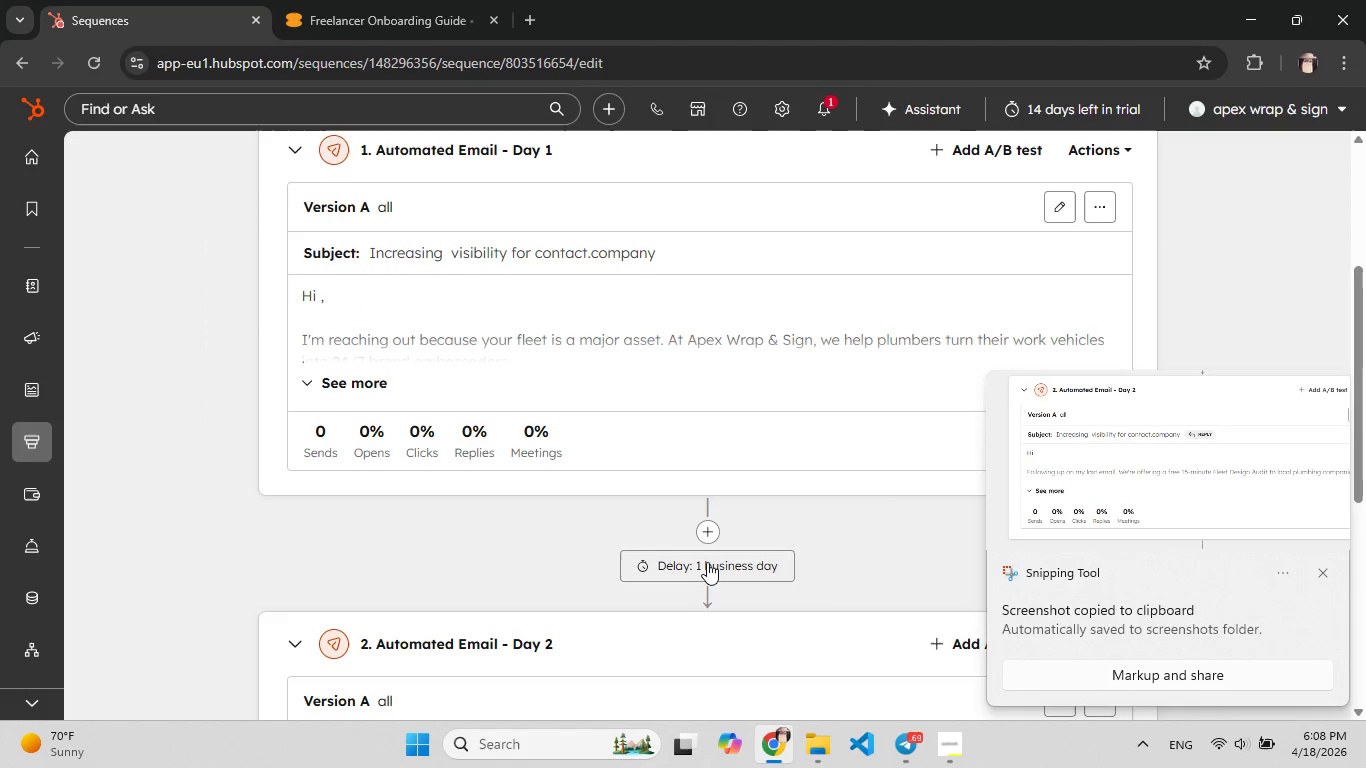 
left_click([707, 562])
 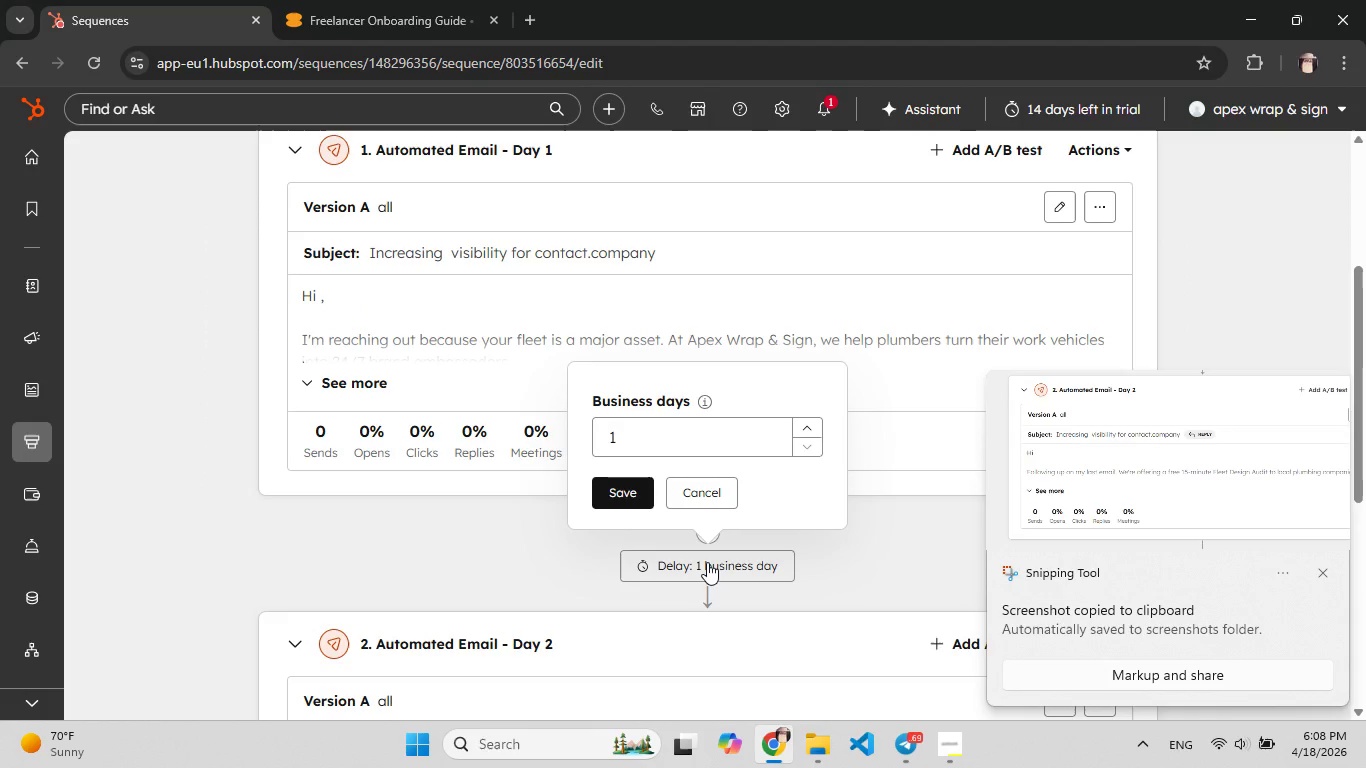 
left_click([707, 562])
 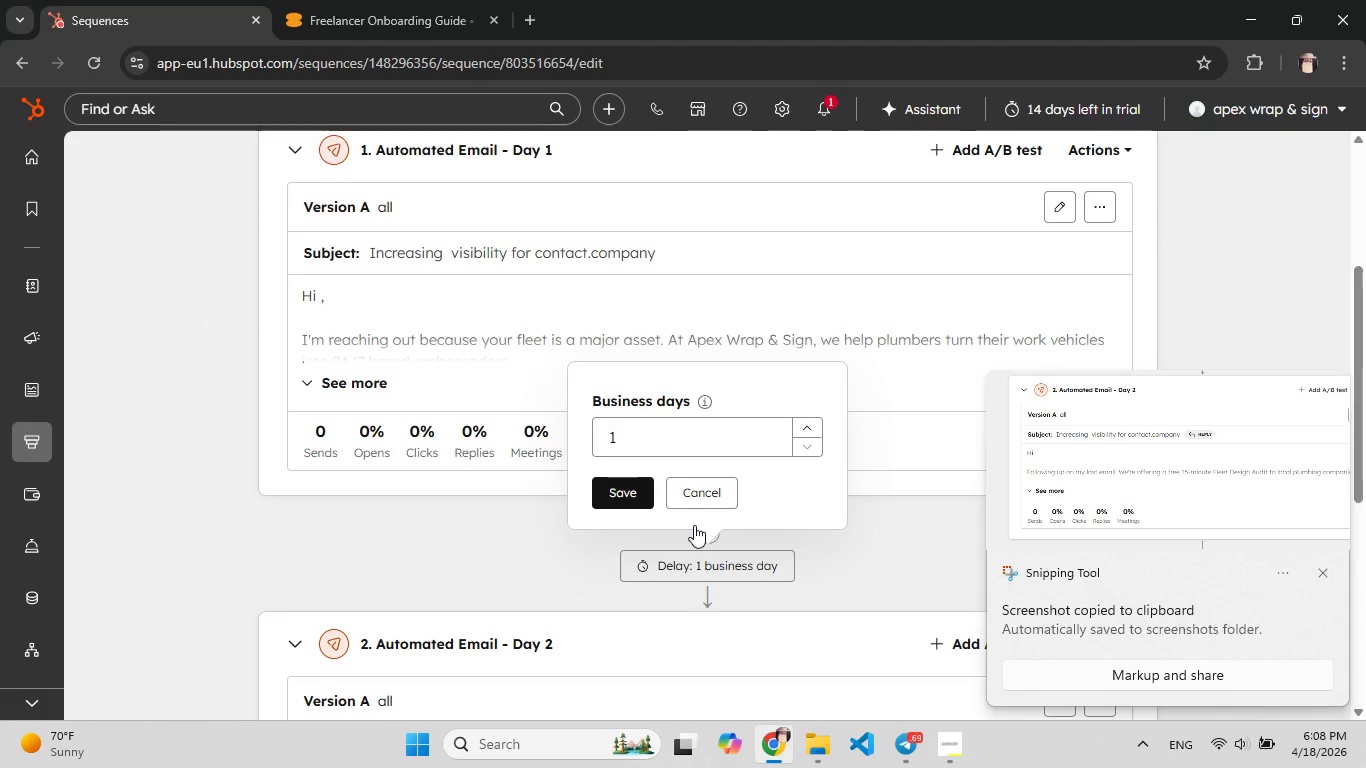 
left_click([654, 450])
 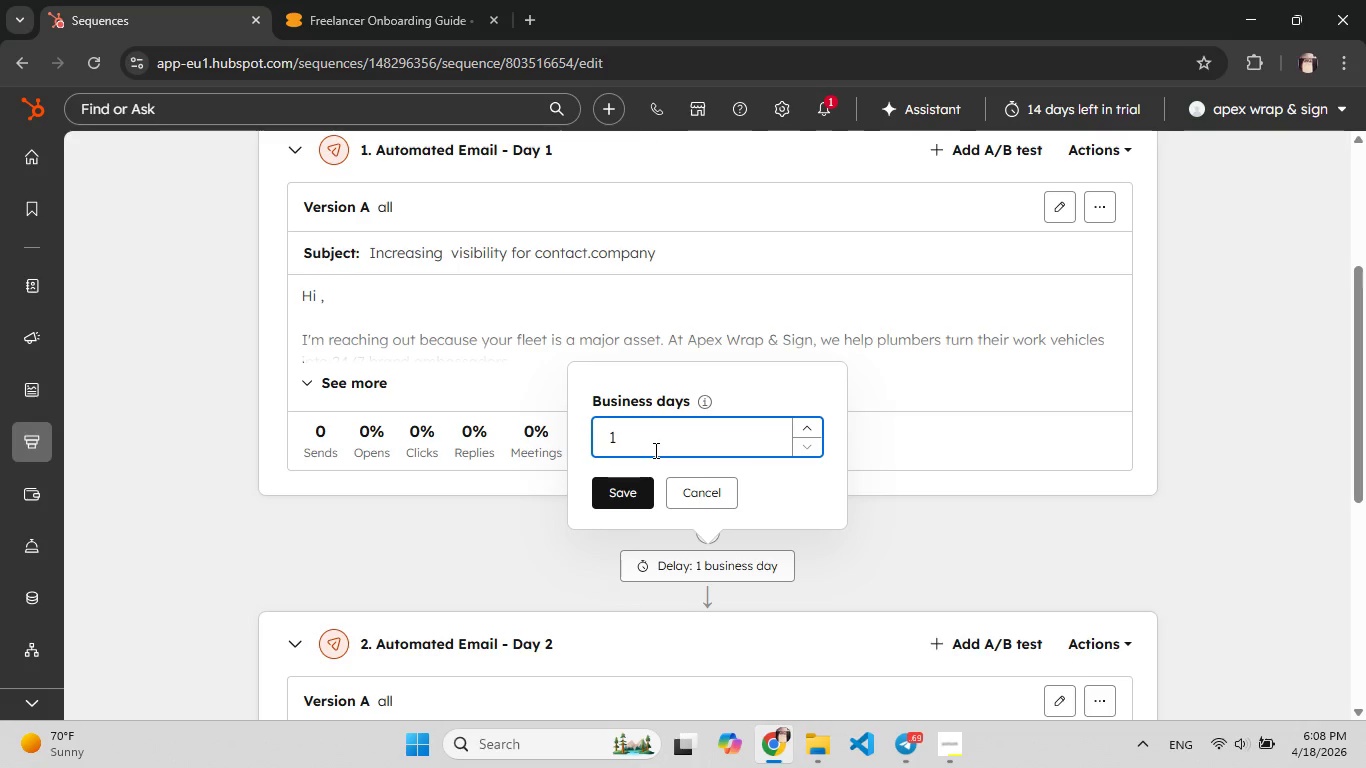 
key(Backspace)
 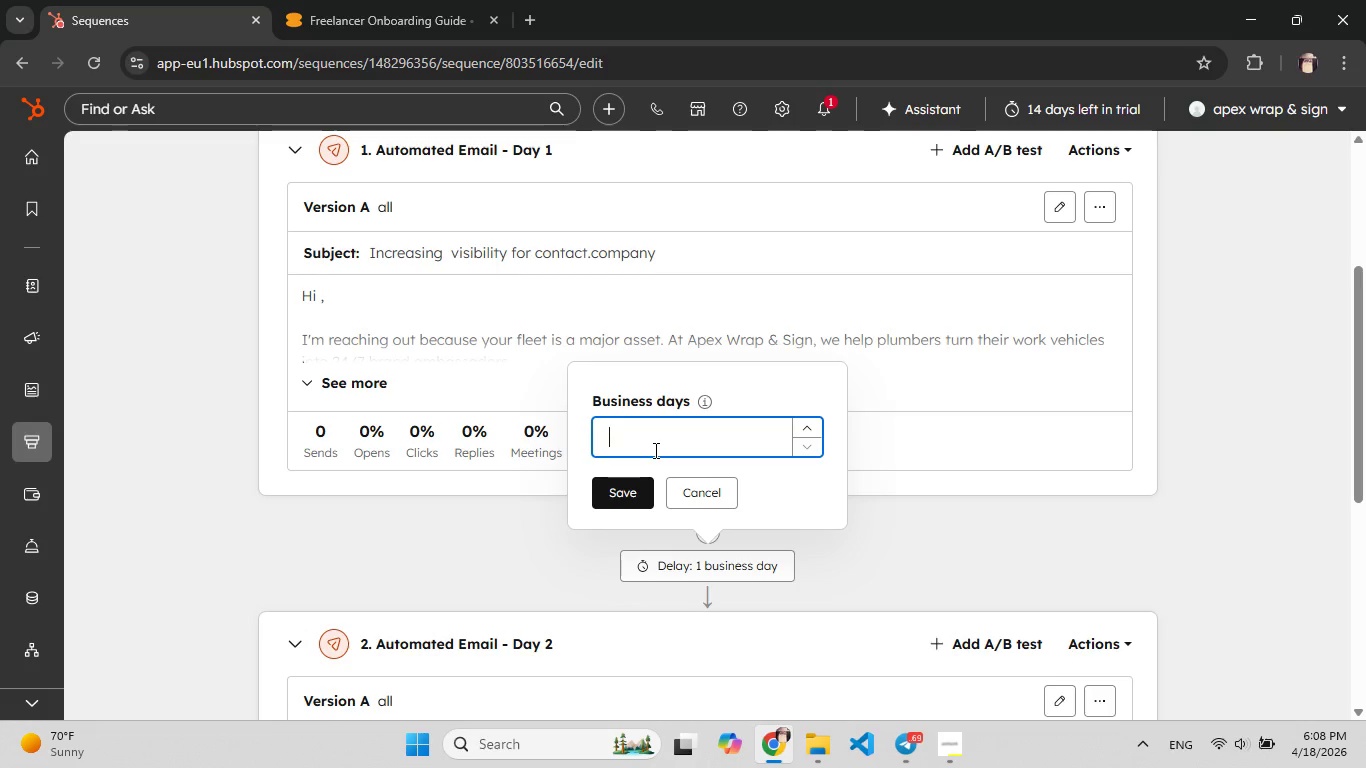 
key(F9)
 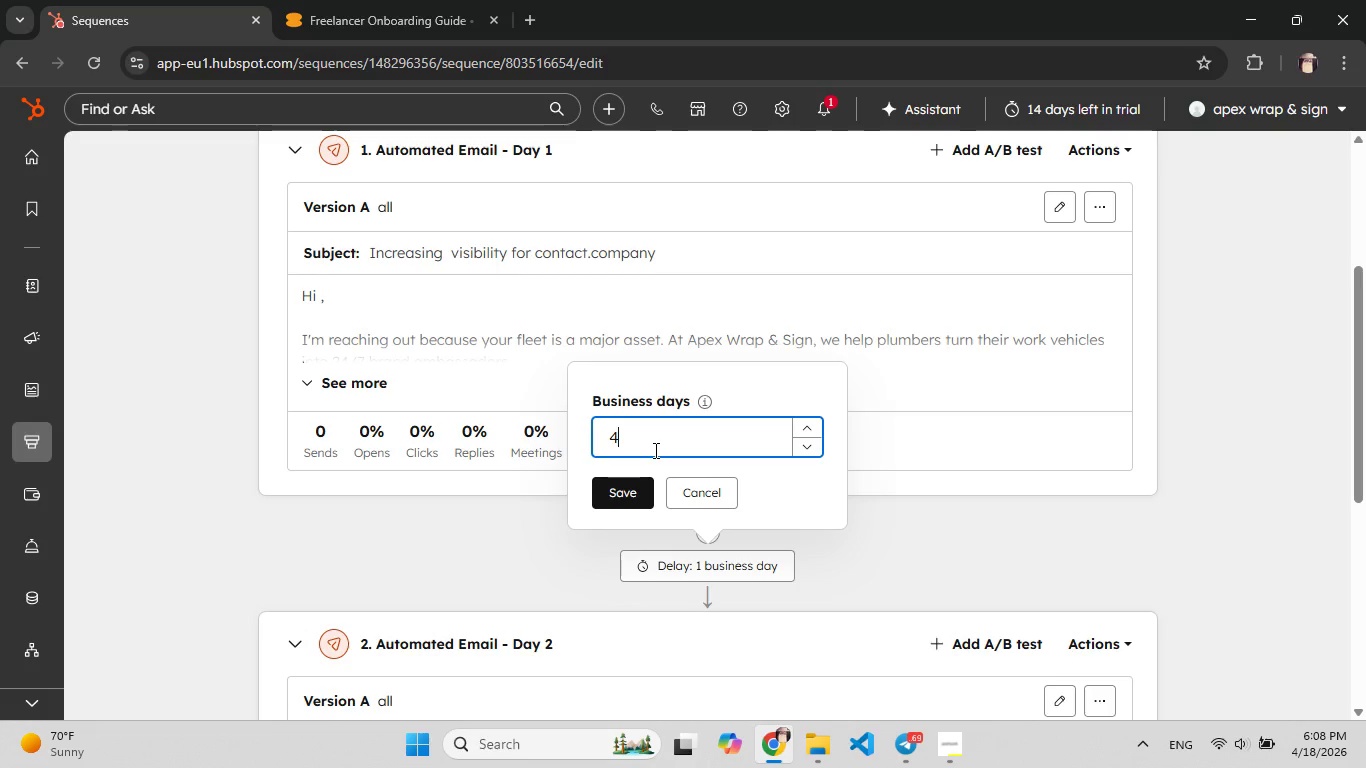 
key(4)
 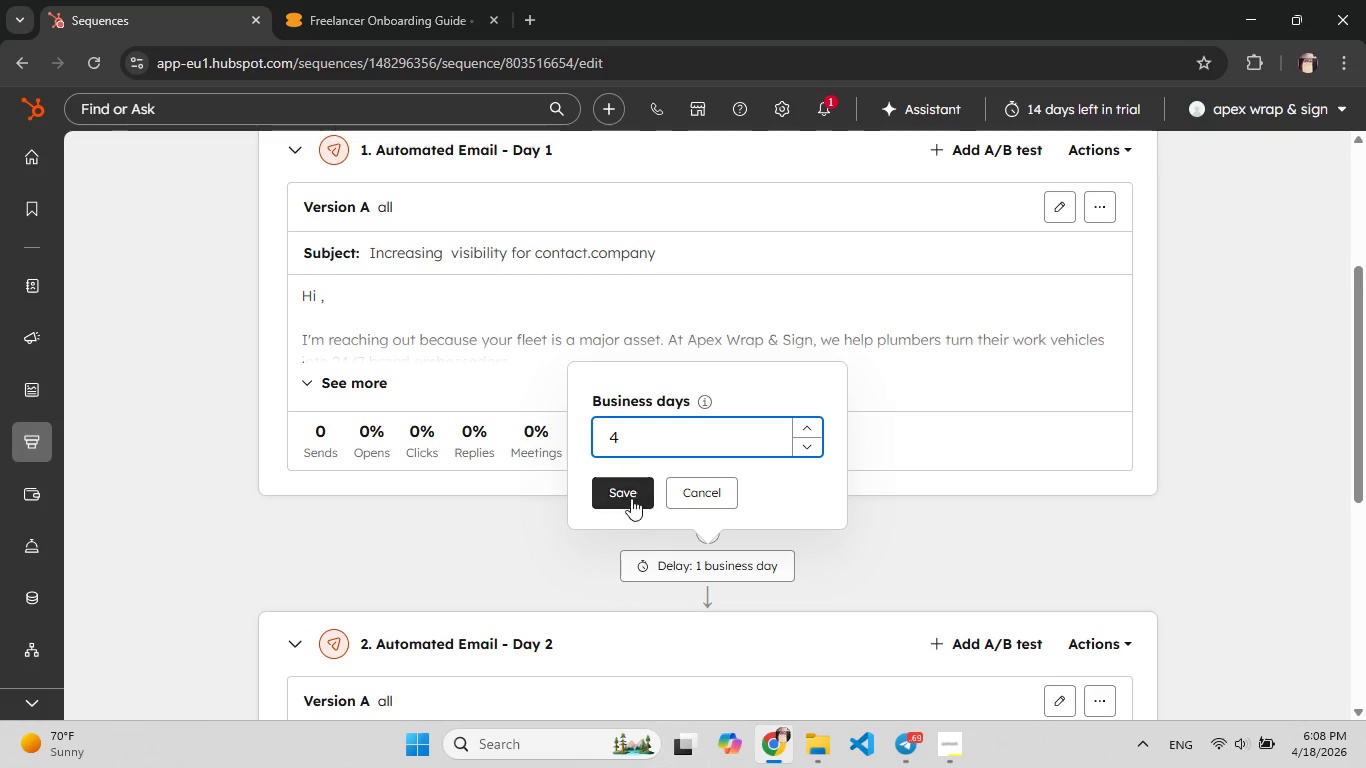 
left_click([631, 495])
 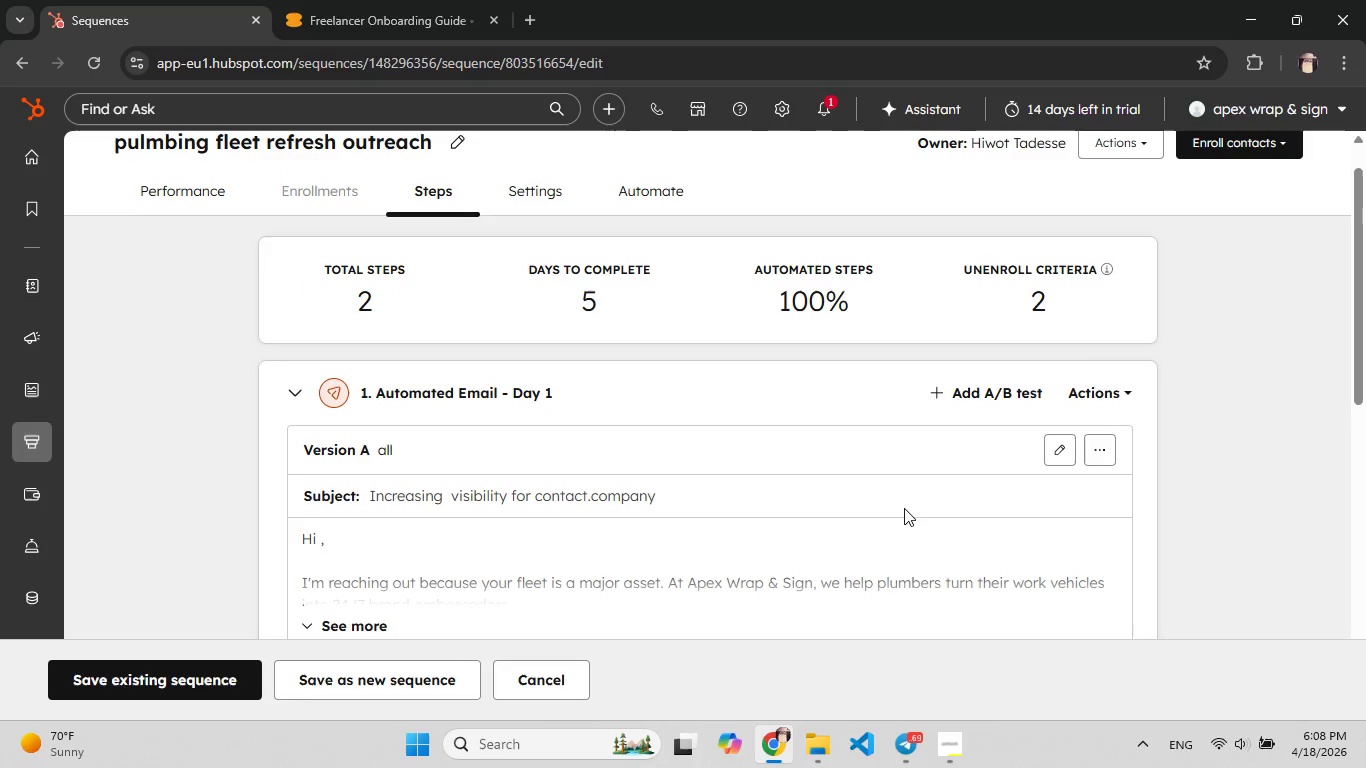 
wait(50.12)
 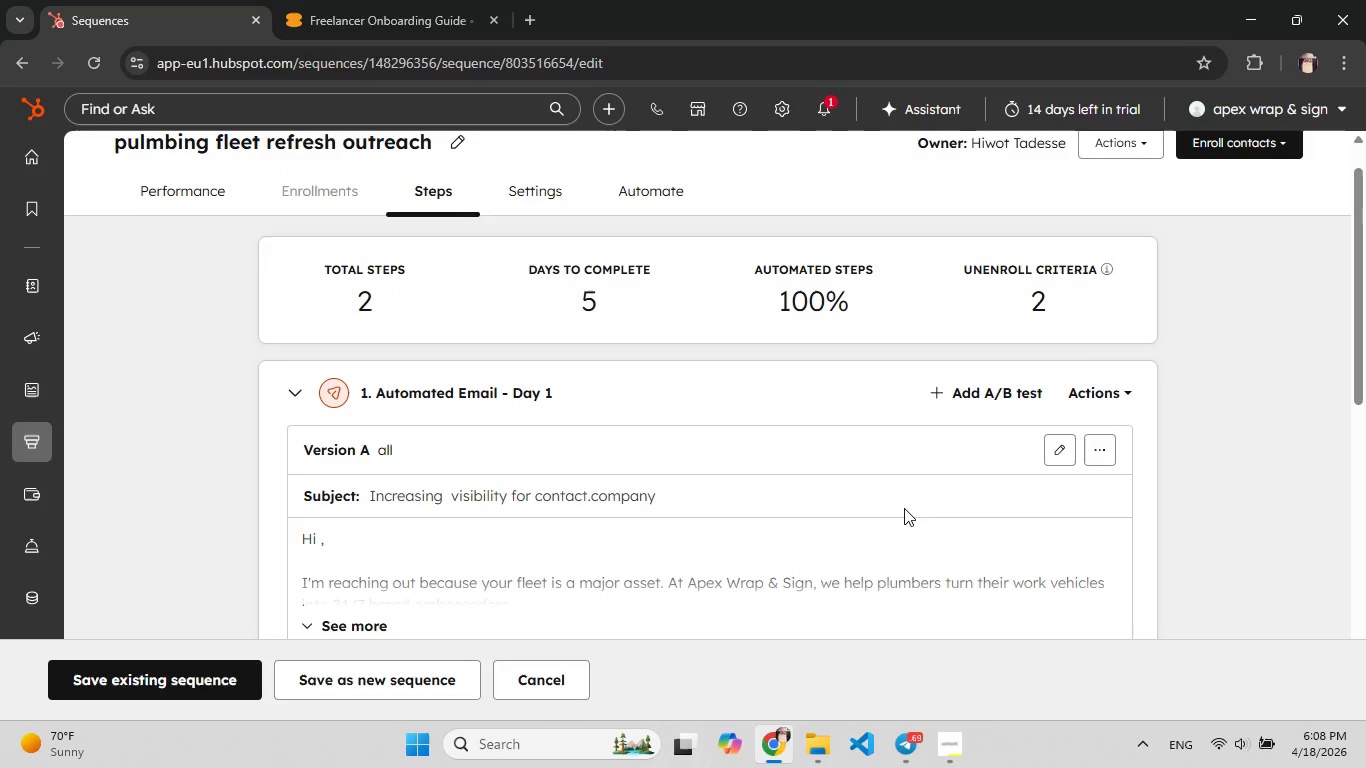 
left_click([712, 394])
 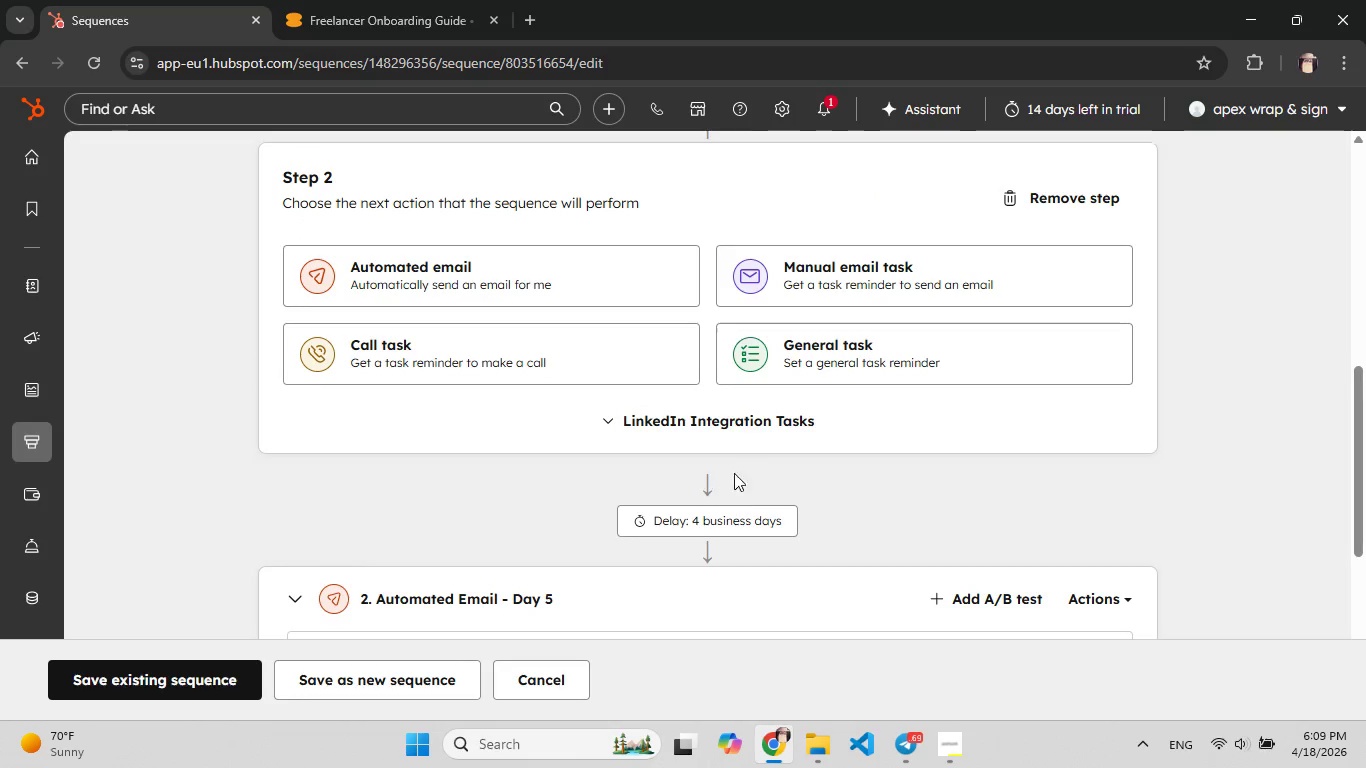 
left_click([691, 425])
 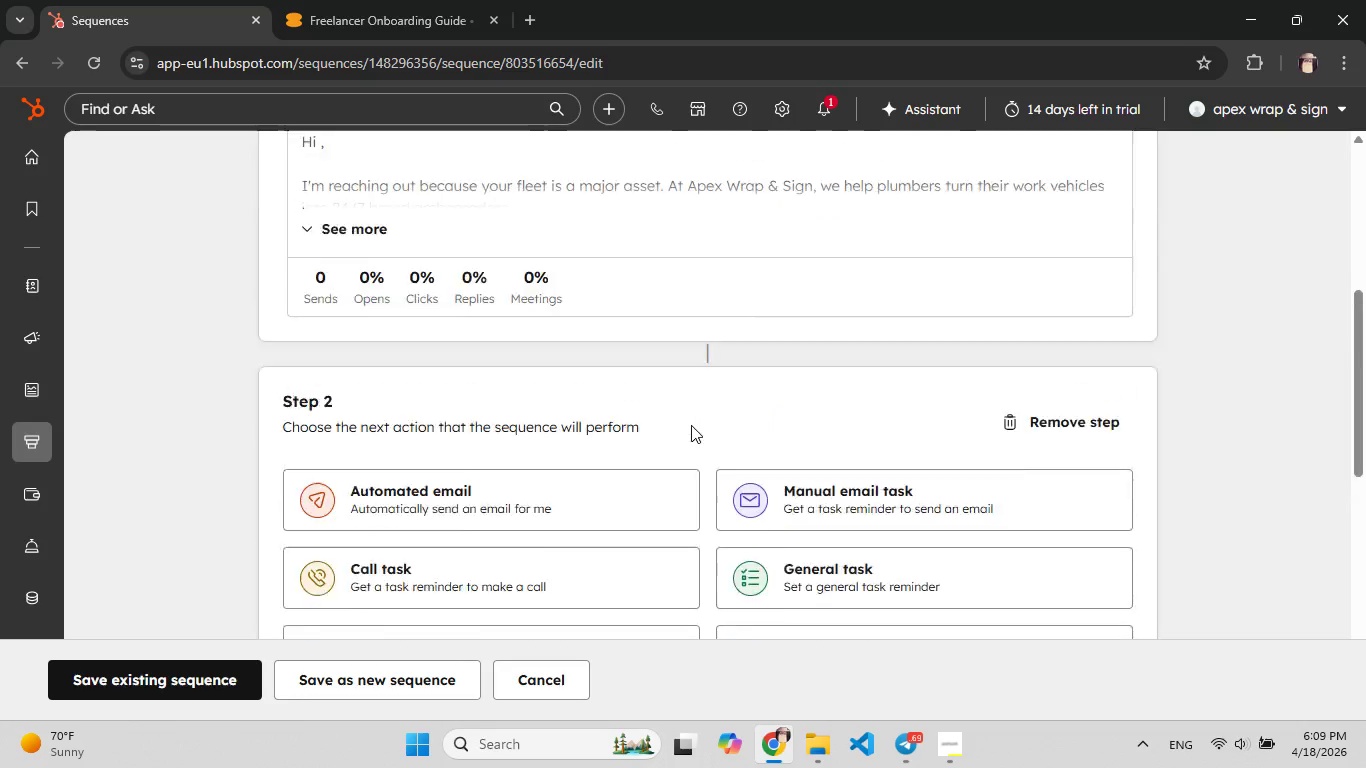 
wait(17.83)
 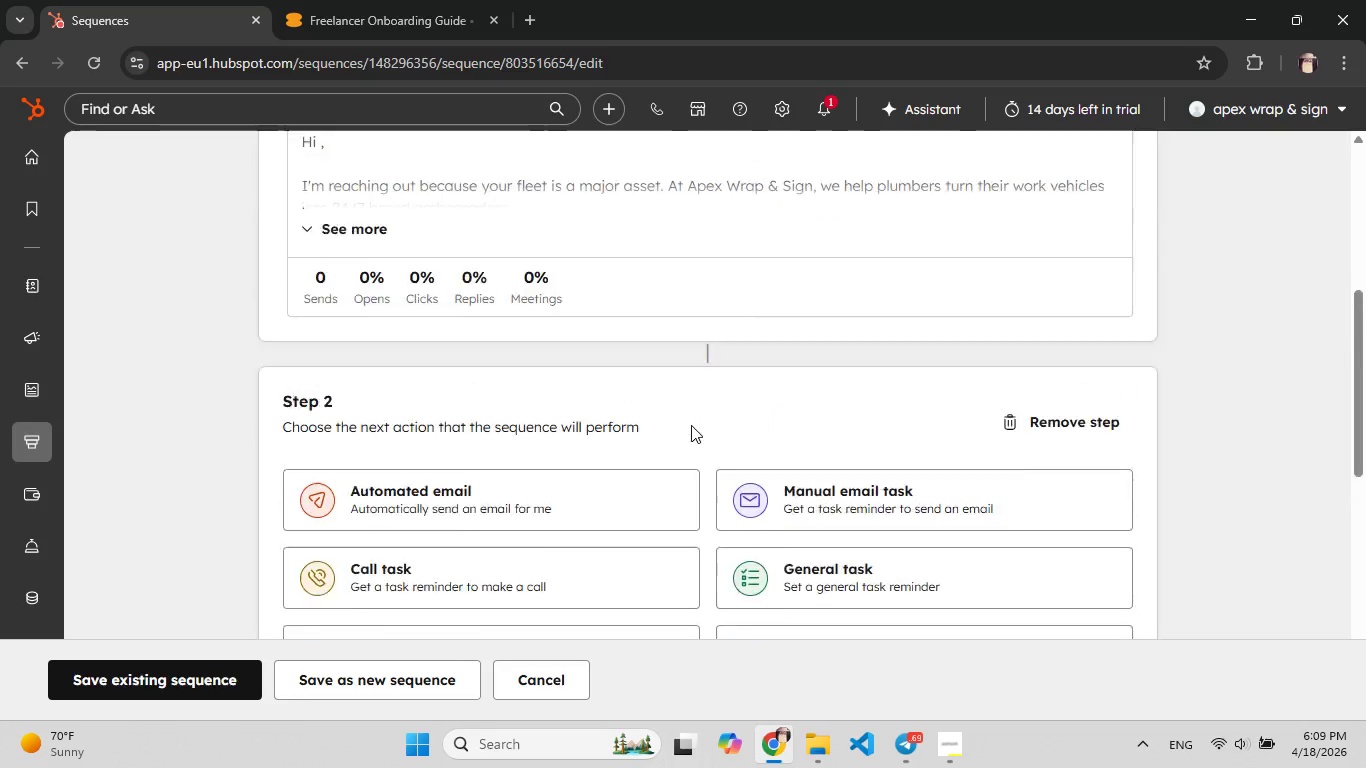 
left_click([797, 369])
 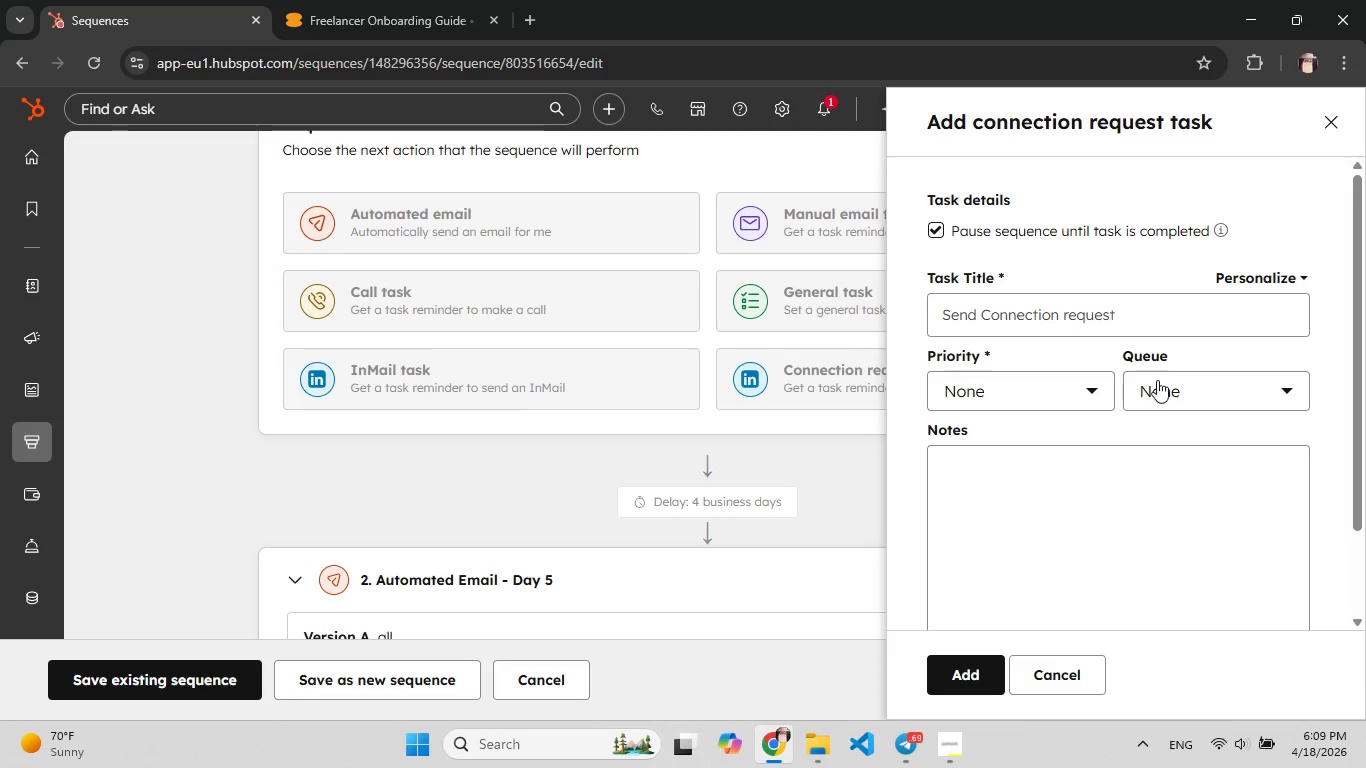 
left_click([1015, 318])
 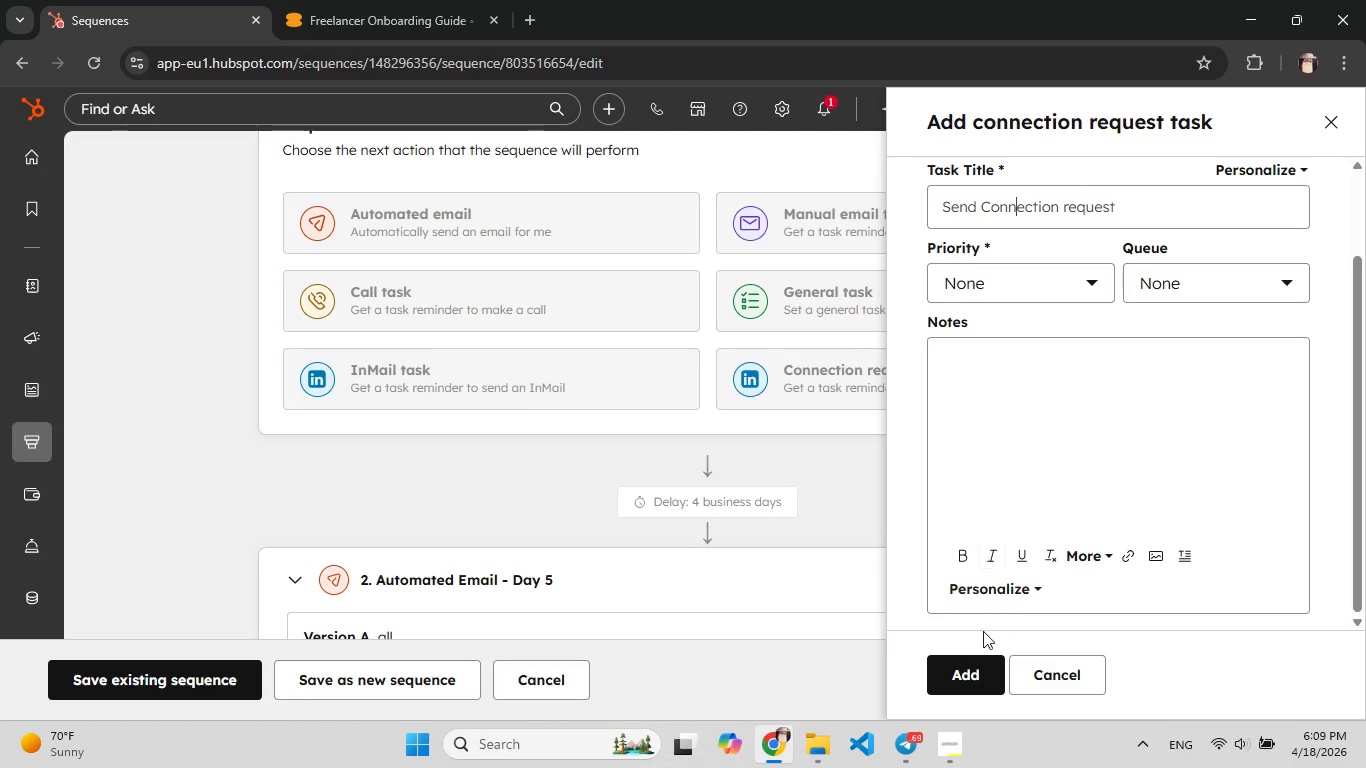 
left_click([977, 673])
 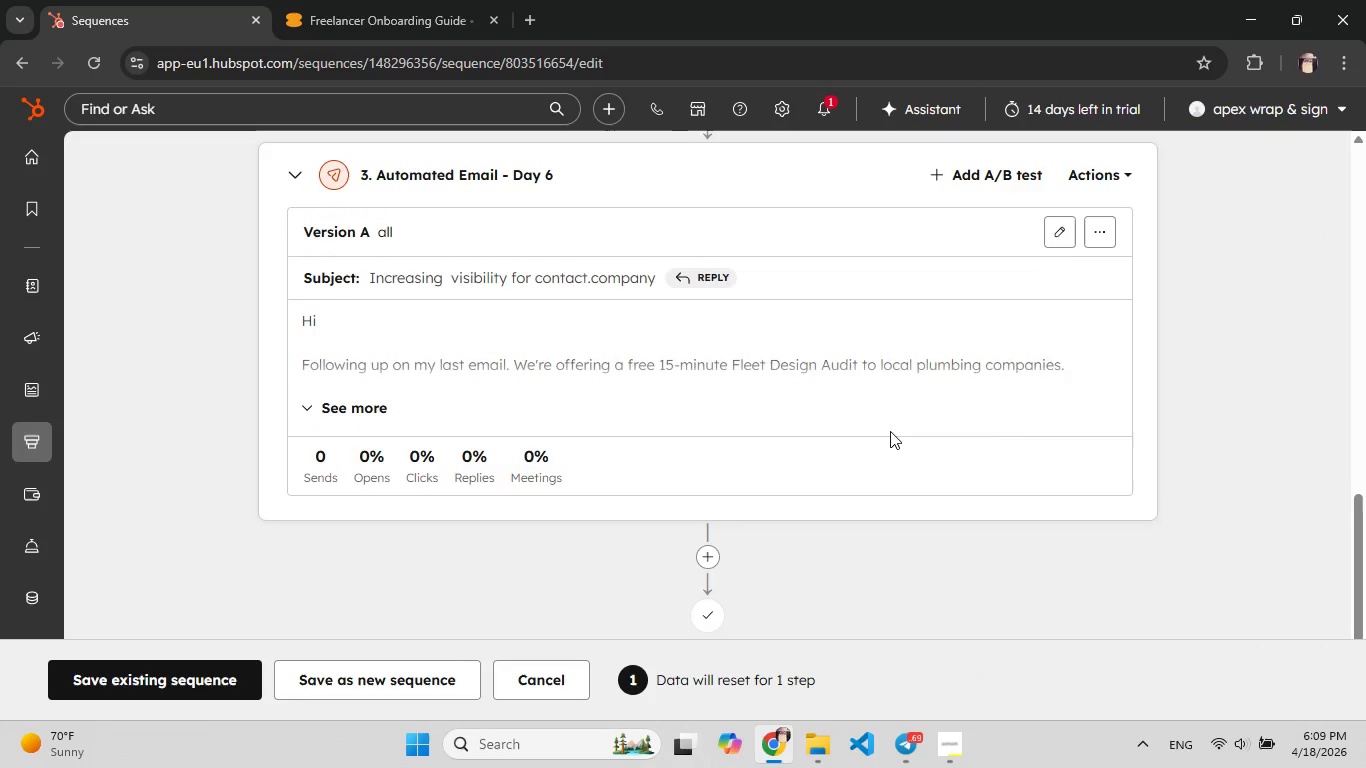 
wait(8.81)
 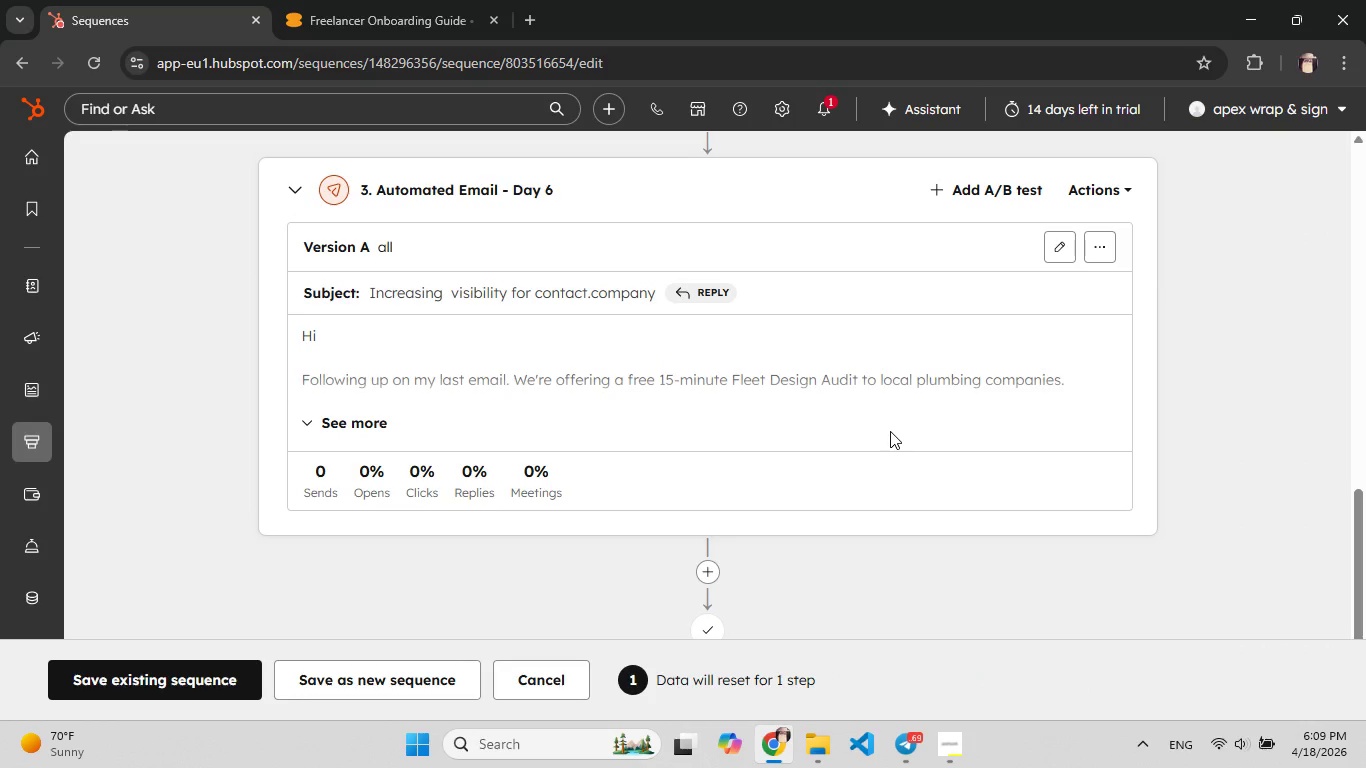 
hold_key(key=F5, duration=0.5)
 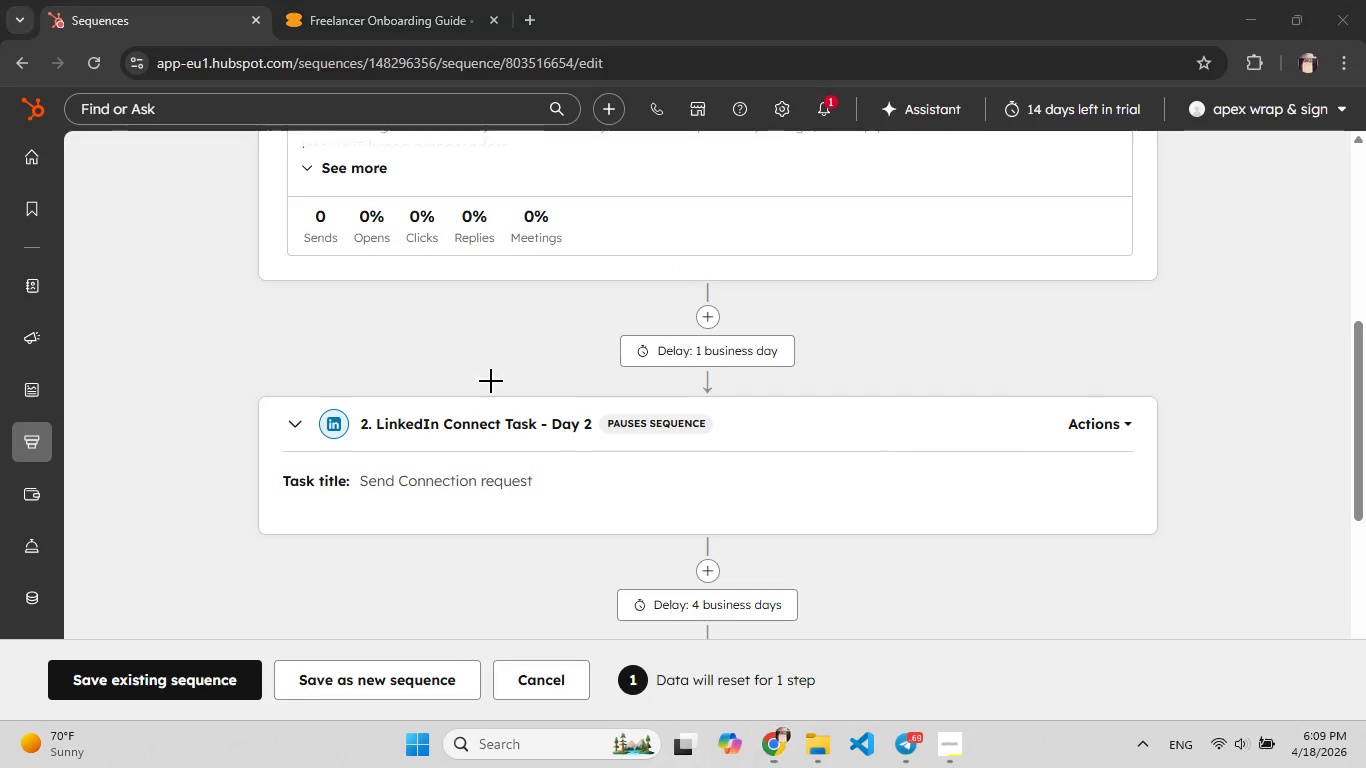 
key(Meta+Shift+S)
 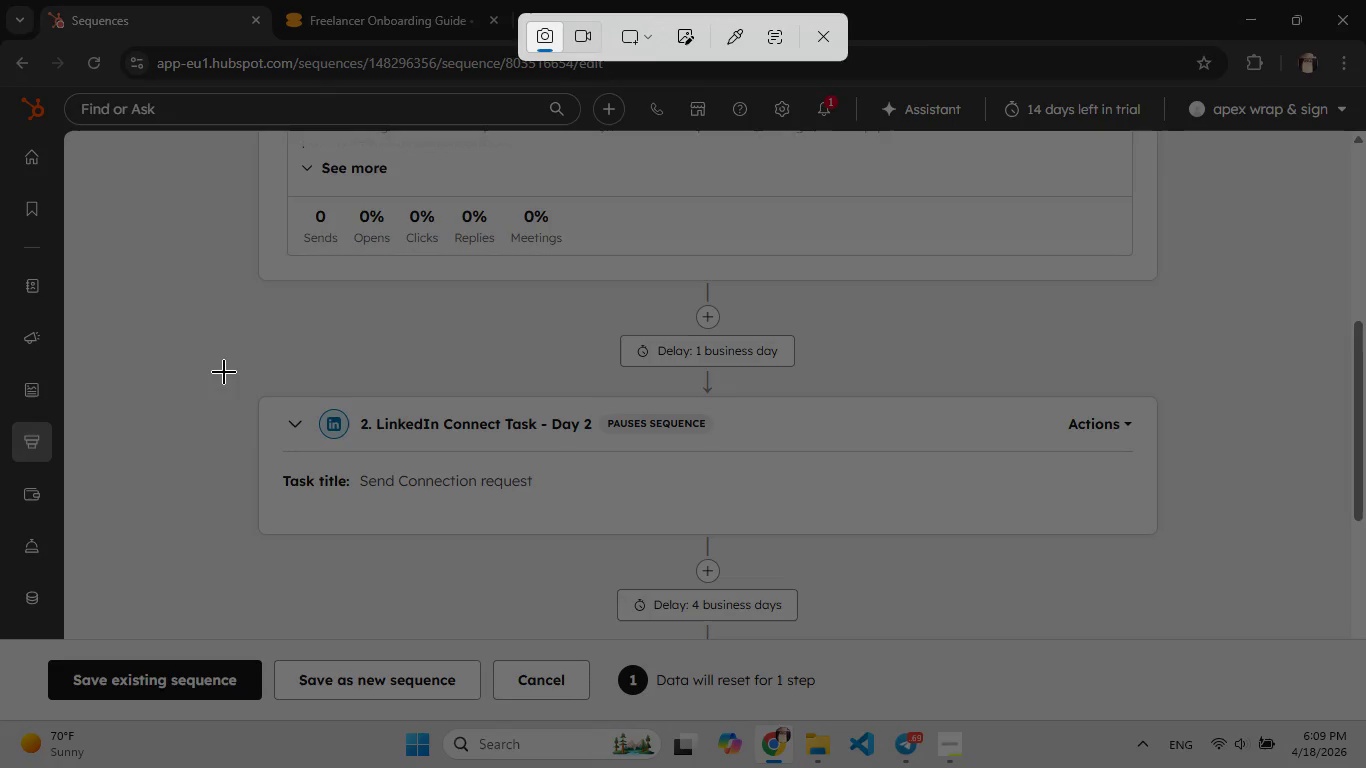 
left_click_drag(start_coordinate=[203, 357], to_coordinate=[1236, 654])
 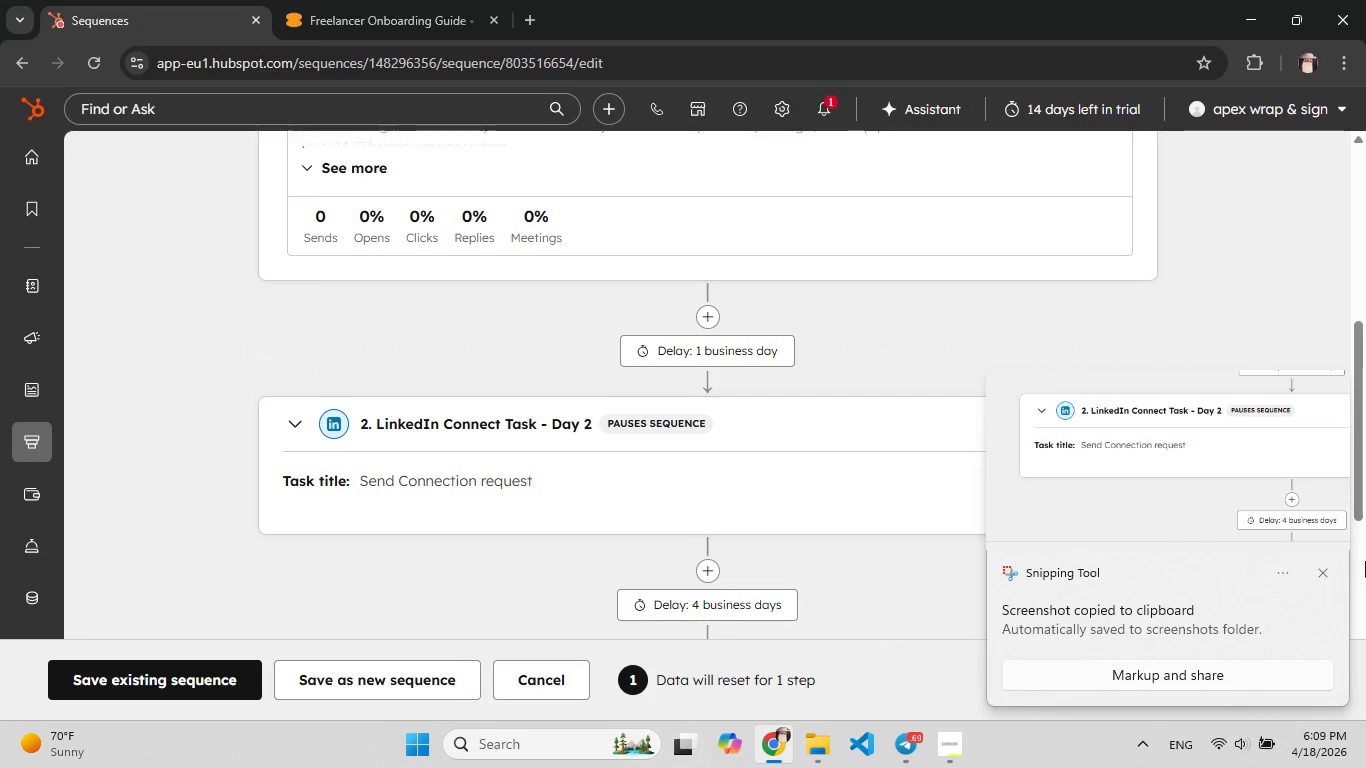 
left_click([1324, 576])
 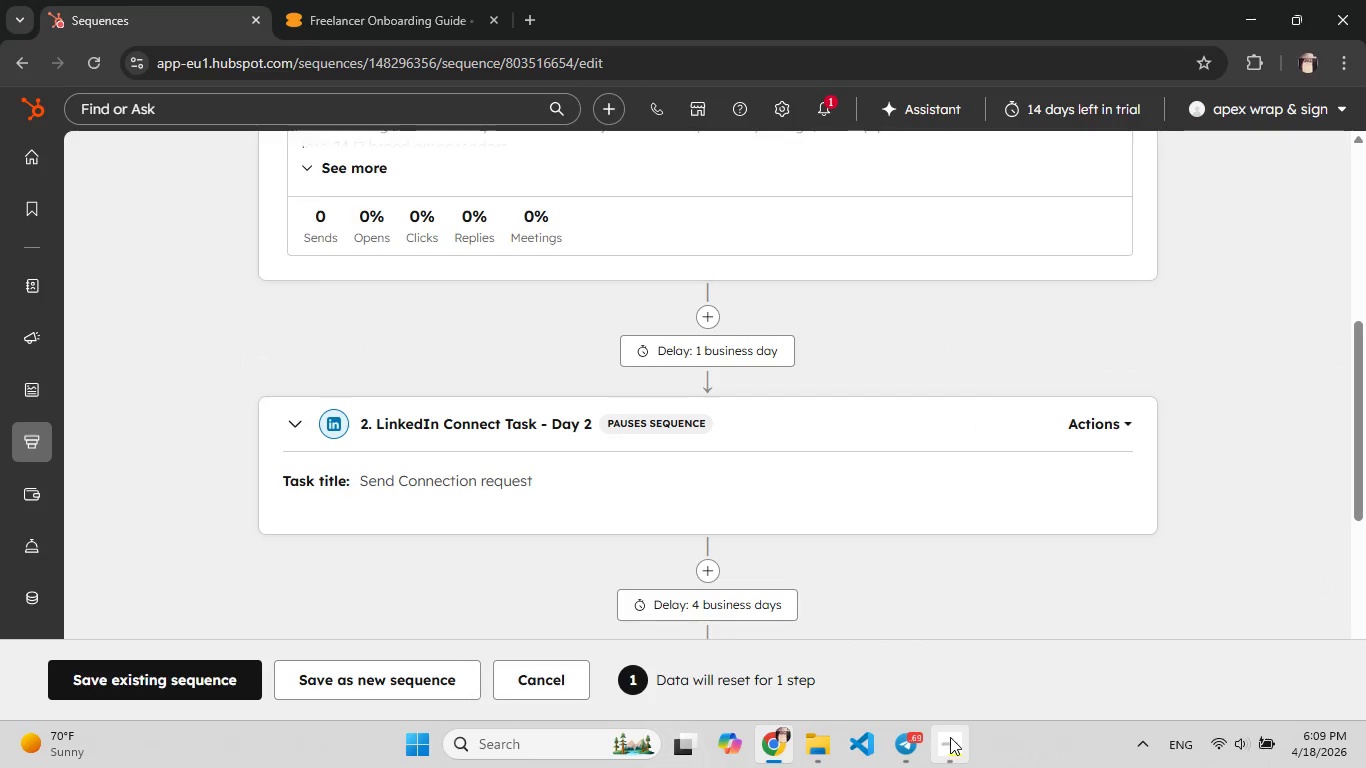 
left_click([950, 740])